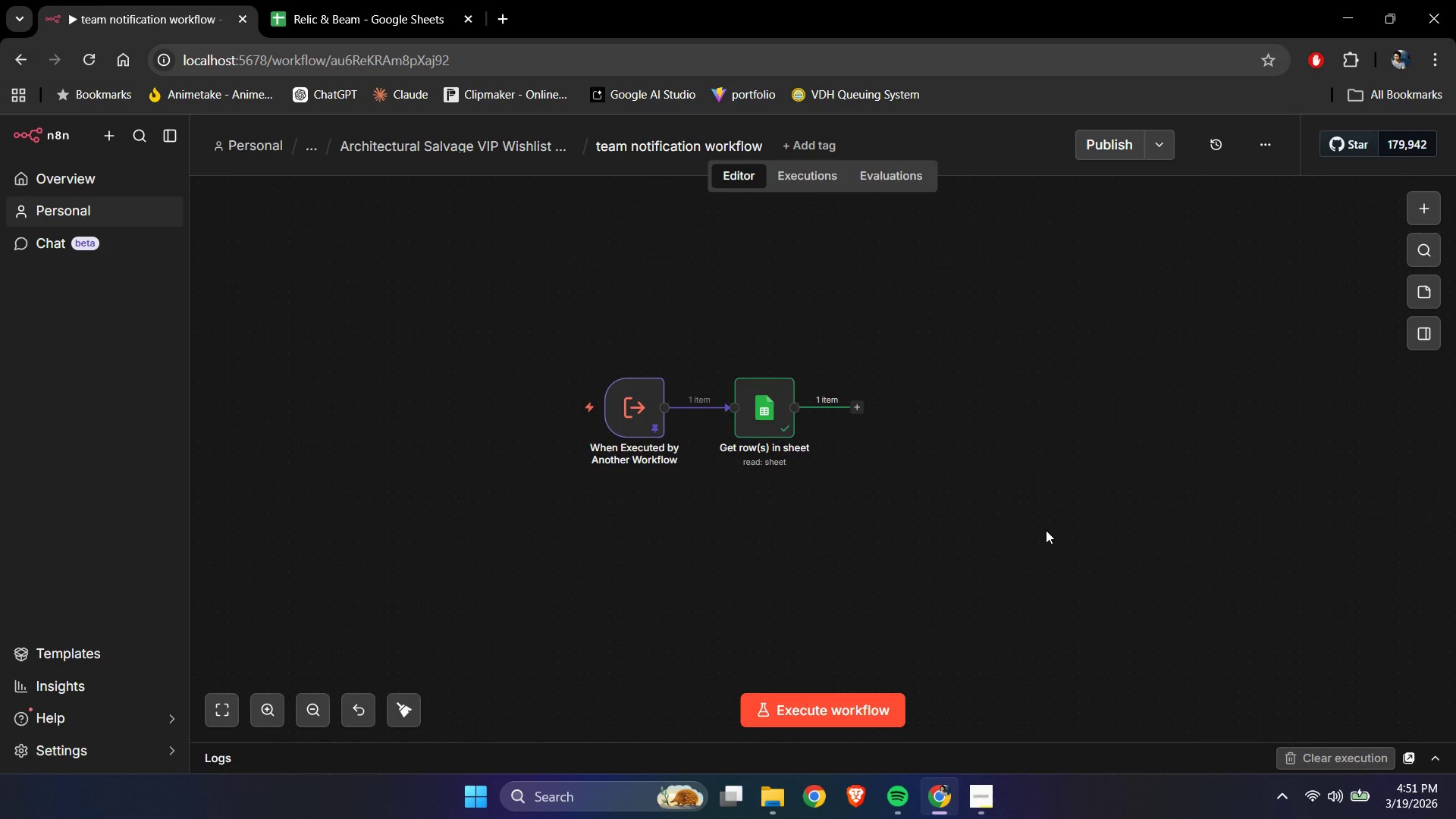 
wait(10.86)
 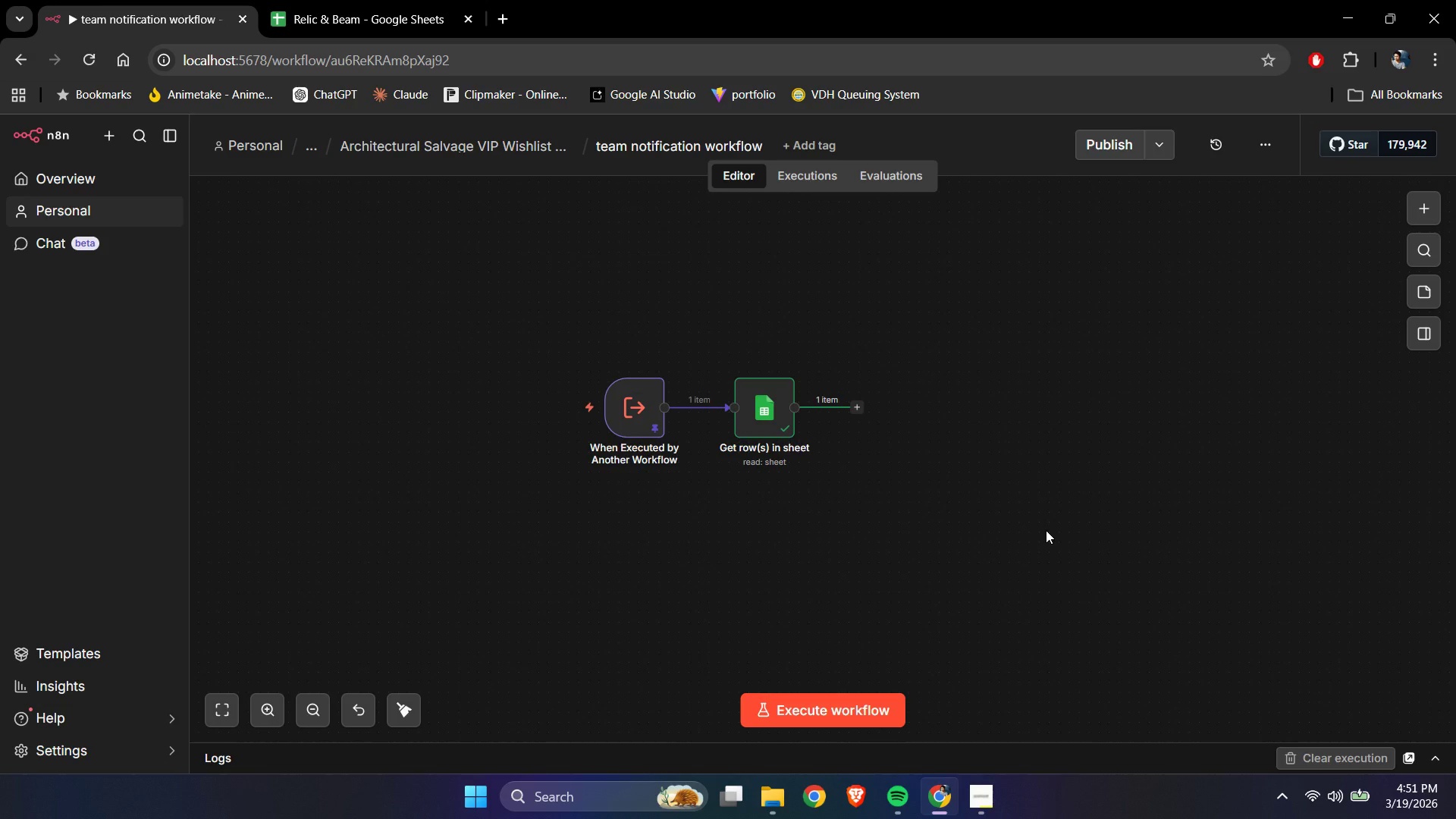 
left_click([861, 404])
 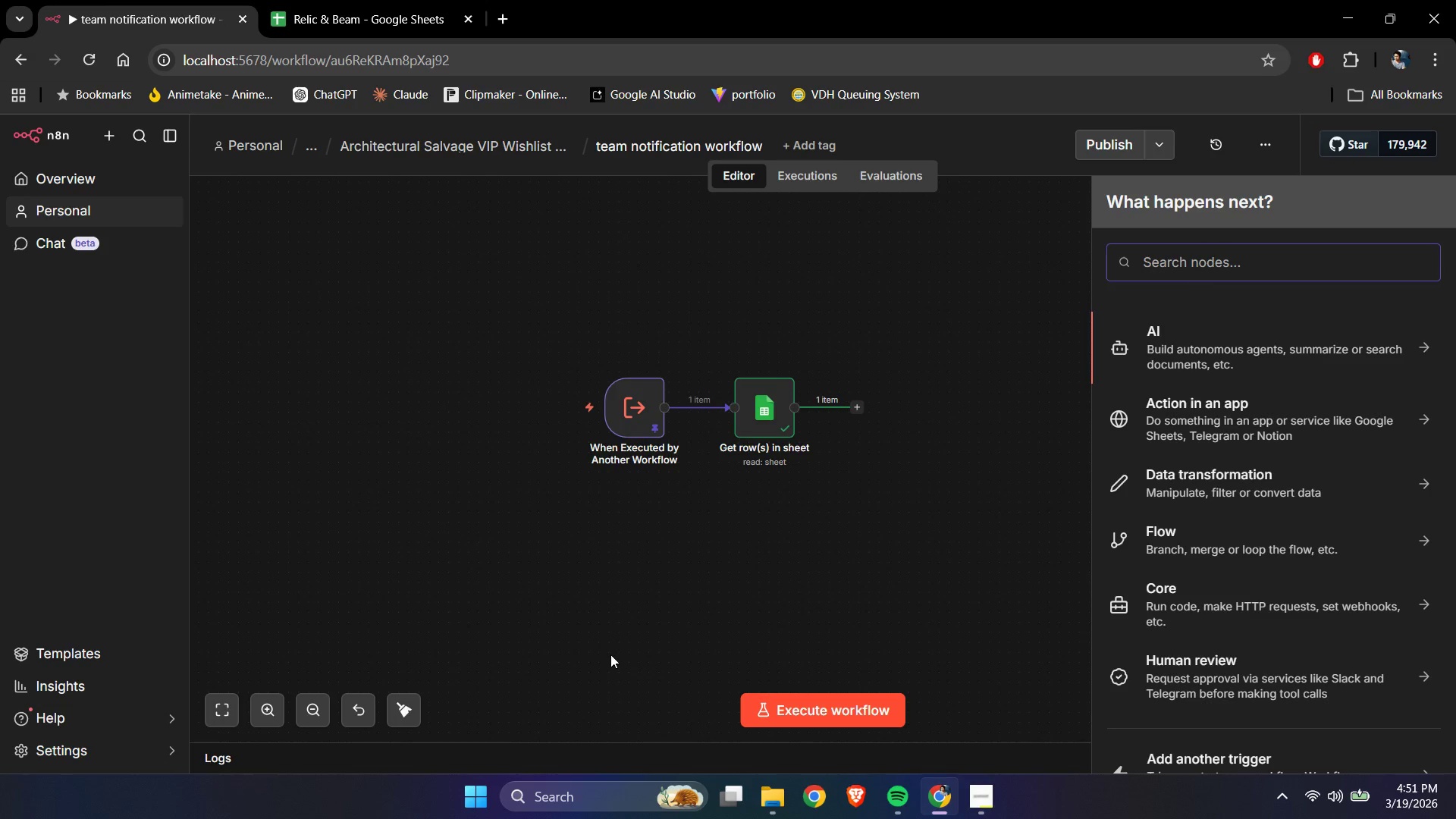 
wait(5.08)
 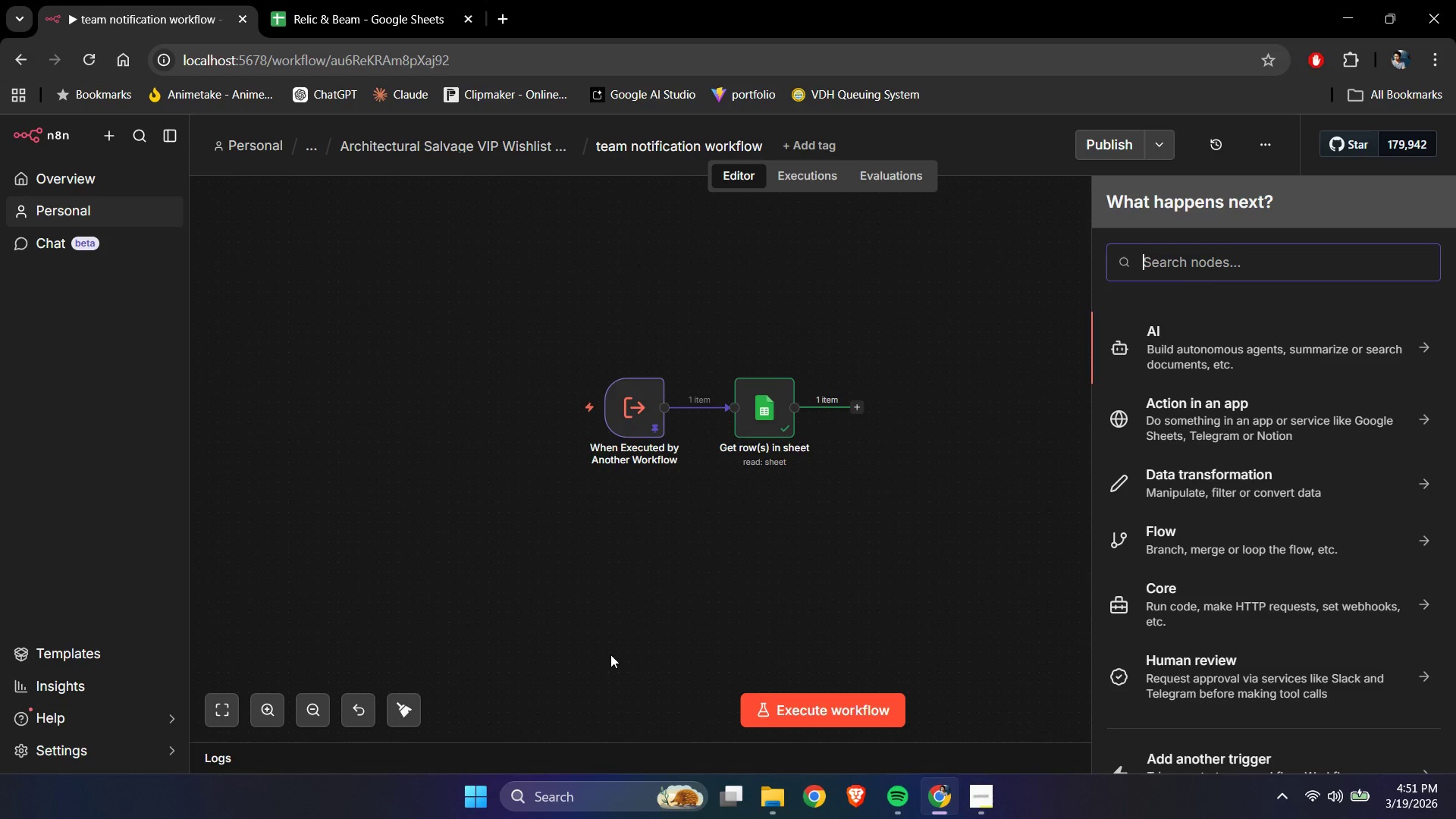 
type(slack)
 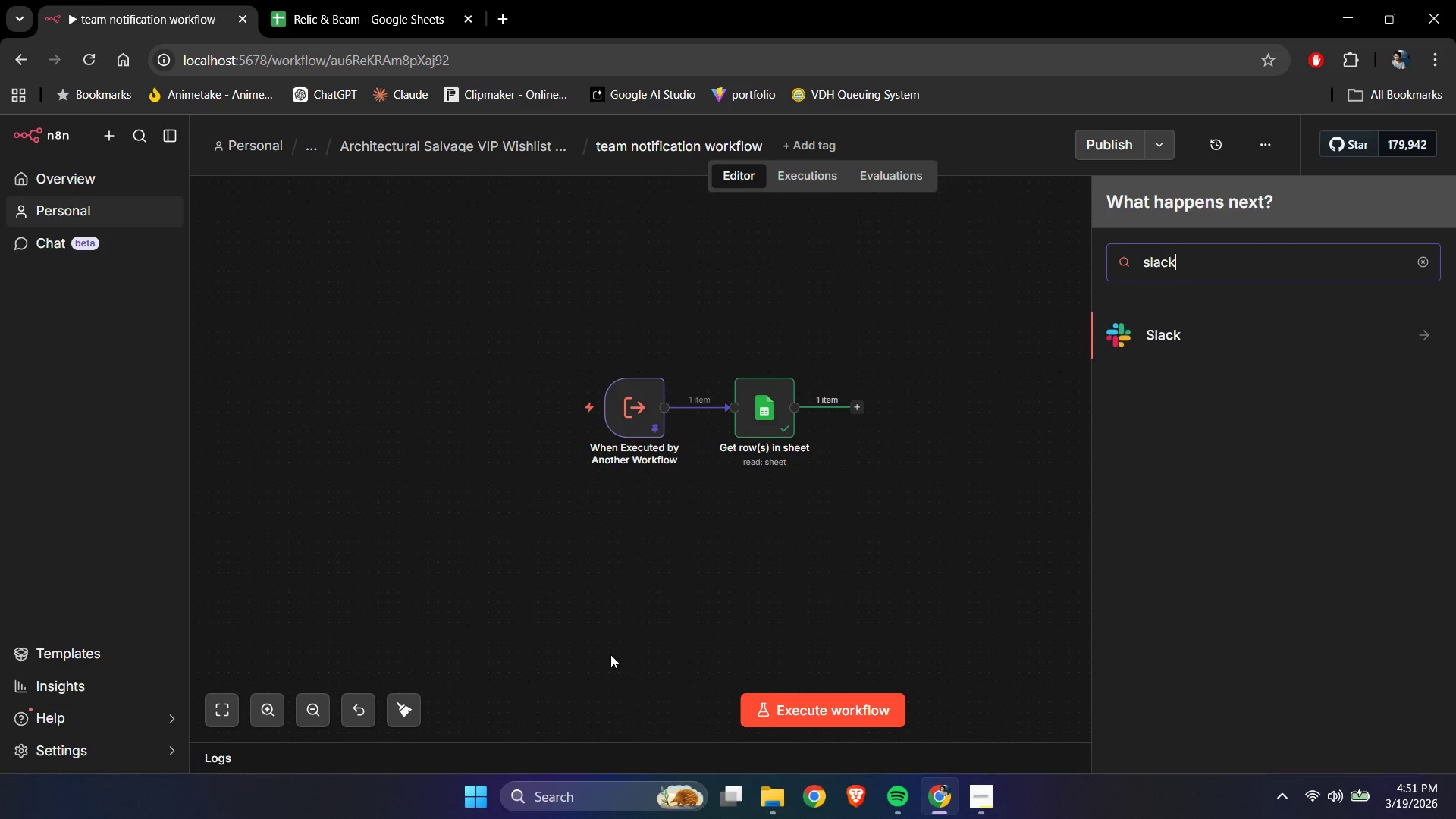 
key(Enter)
 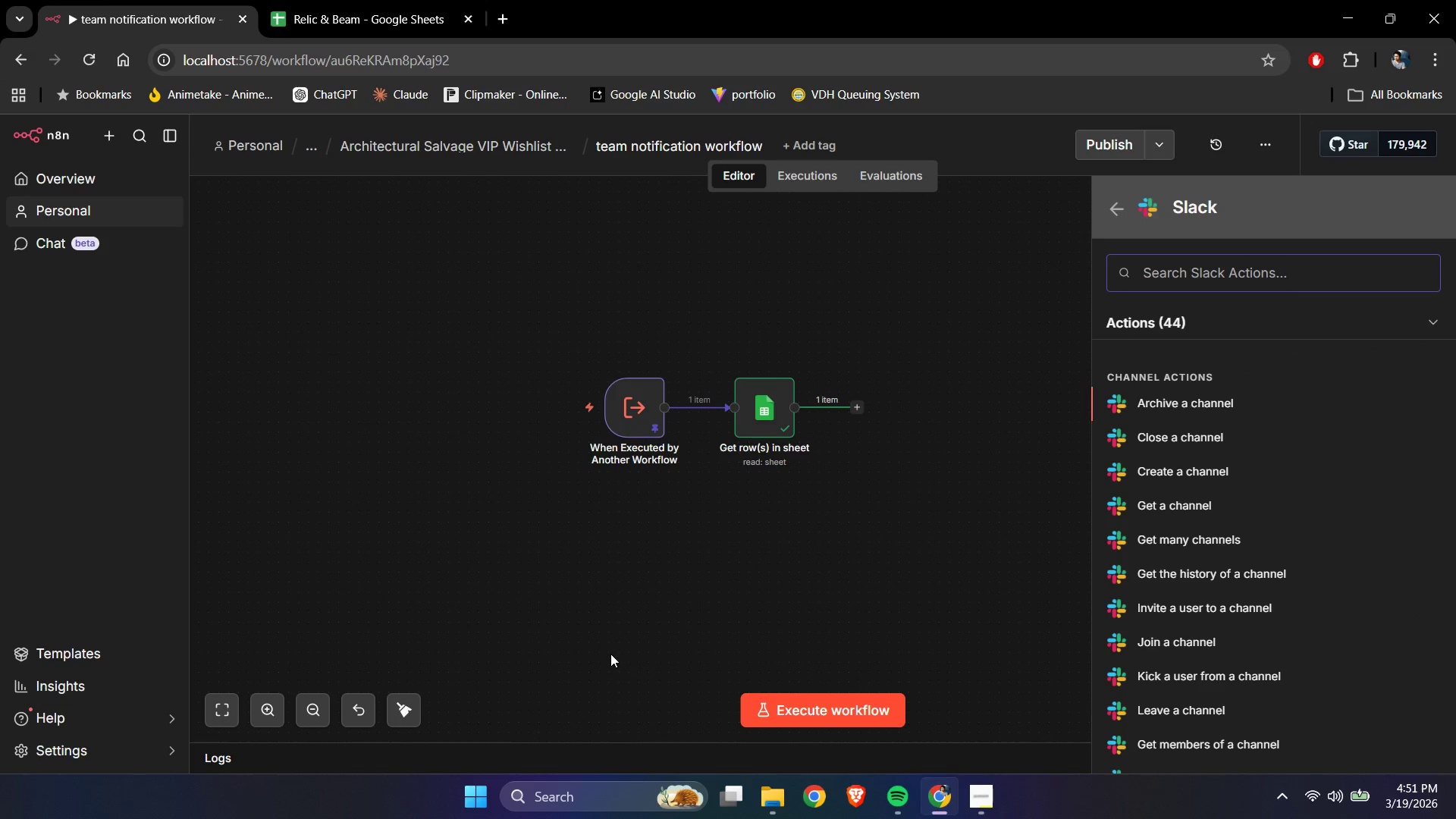 
type(se)
 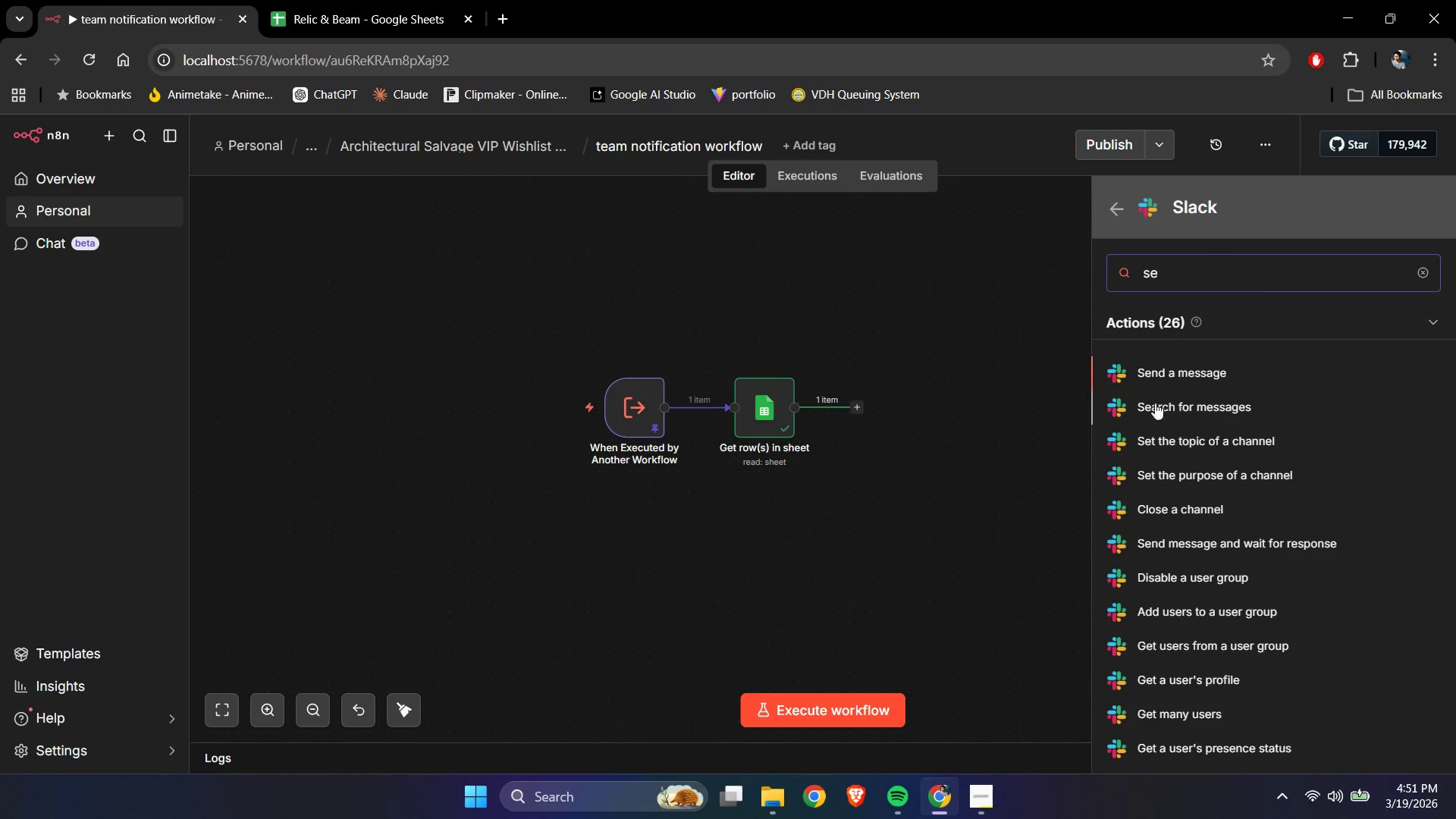 
left_click([1173, 372])
 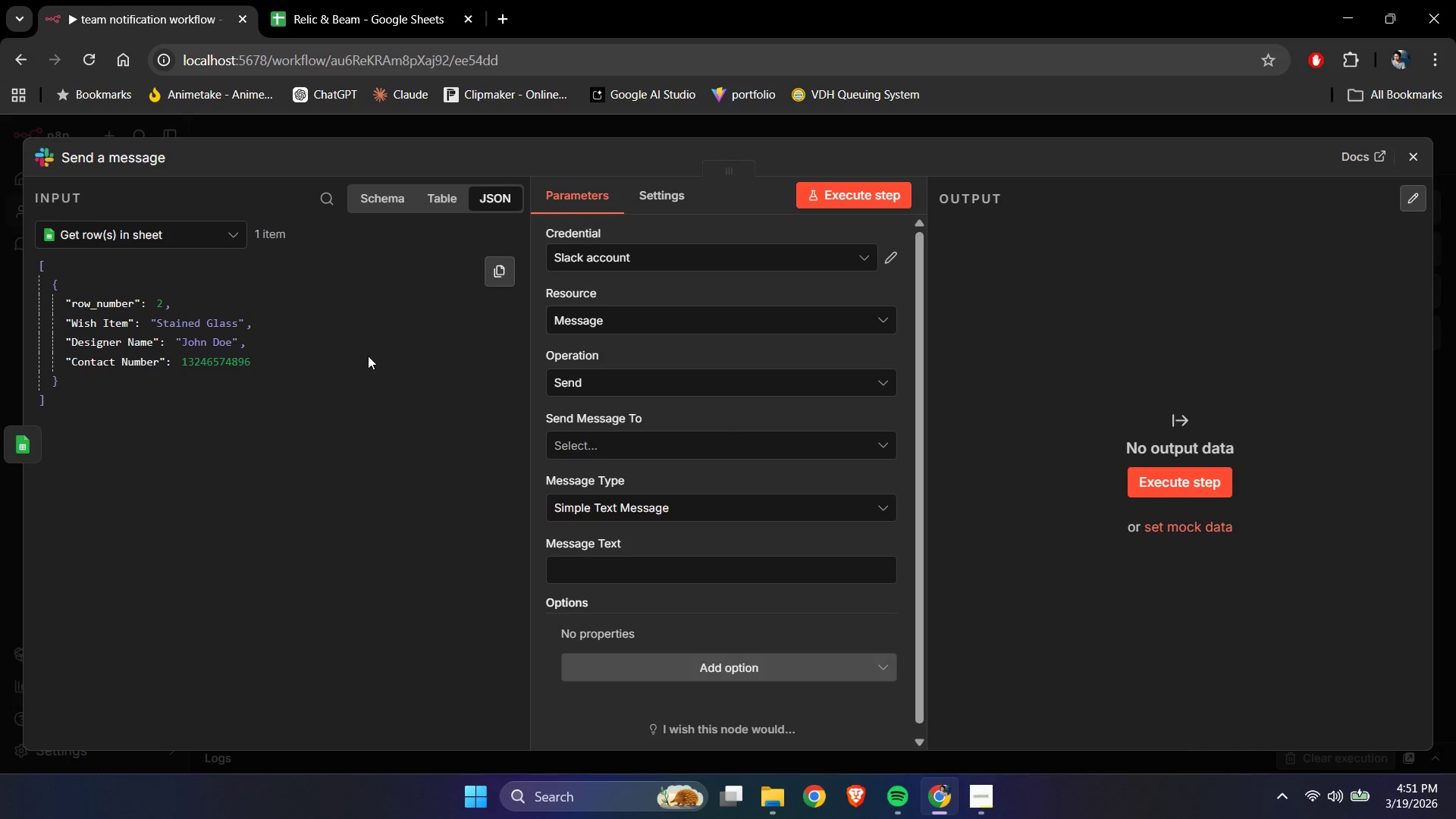 
left_click([649, 444])
 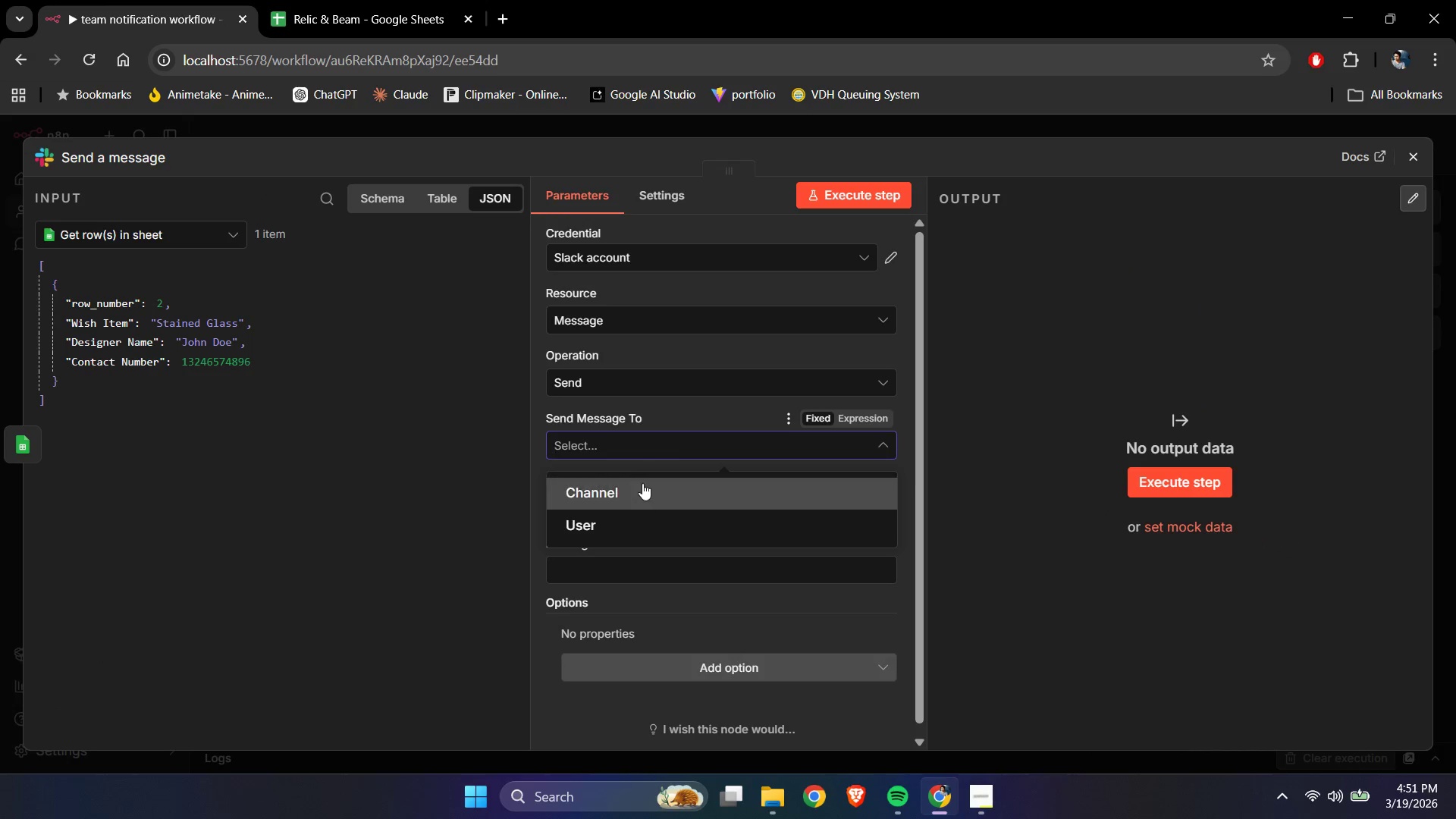 
left_click([642, 483])
 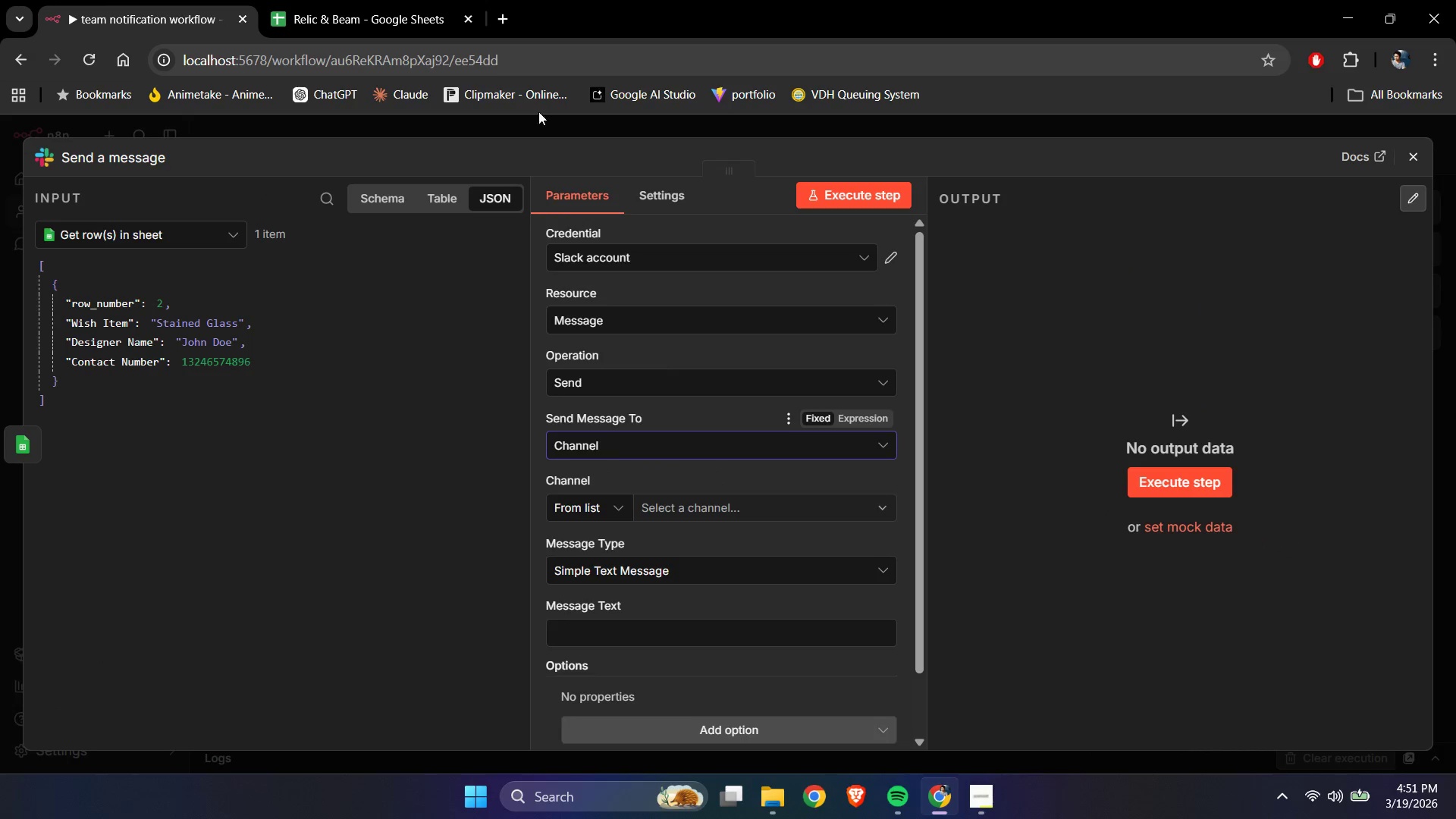 
left_click([501, 20])
 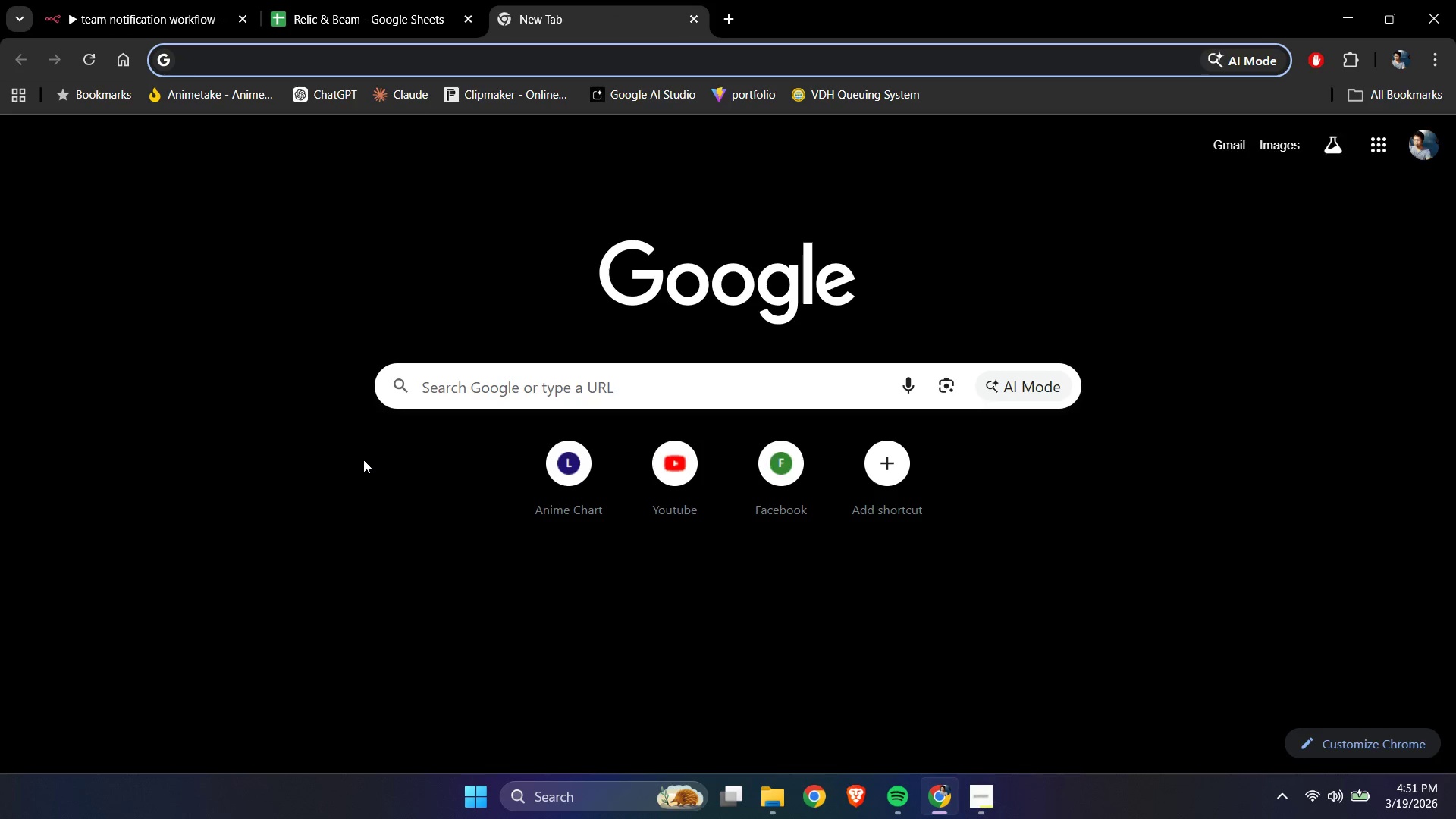 
type(l)
key(Backspace)
key(Backspace)
key(Backspace)
key(Backspace)
type(slack)
 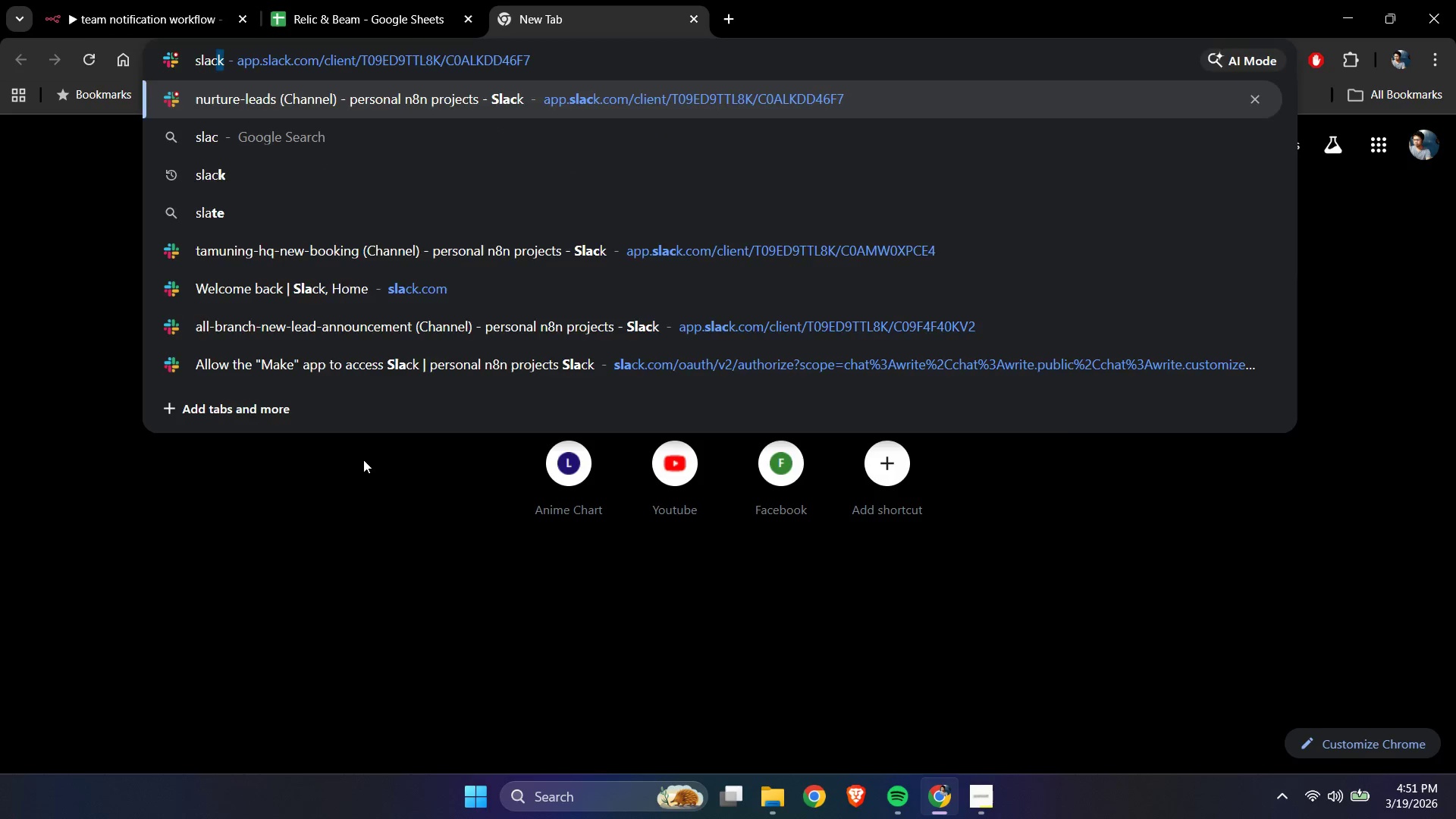 
key(Enter)
 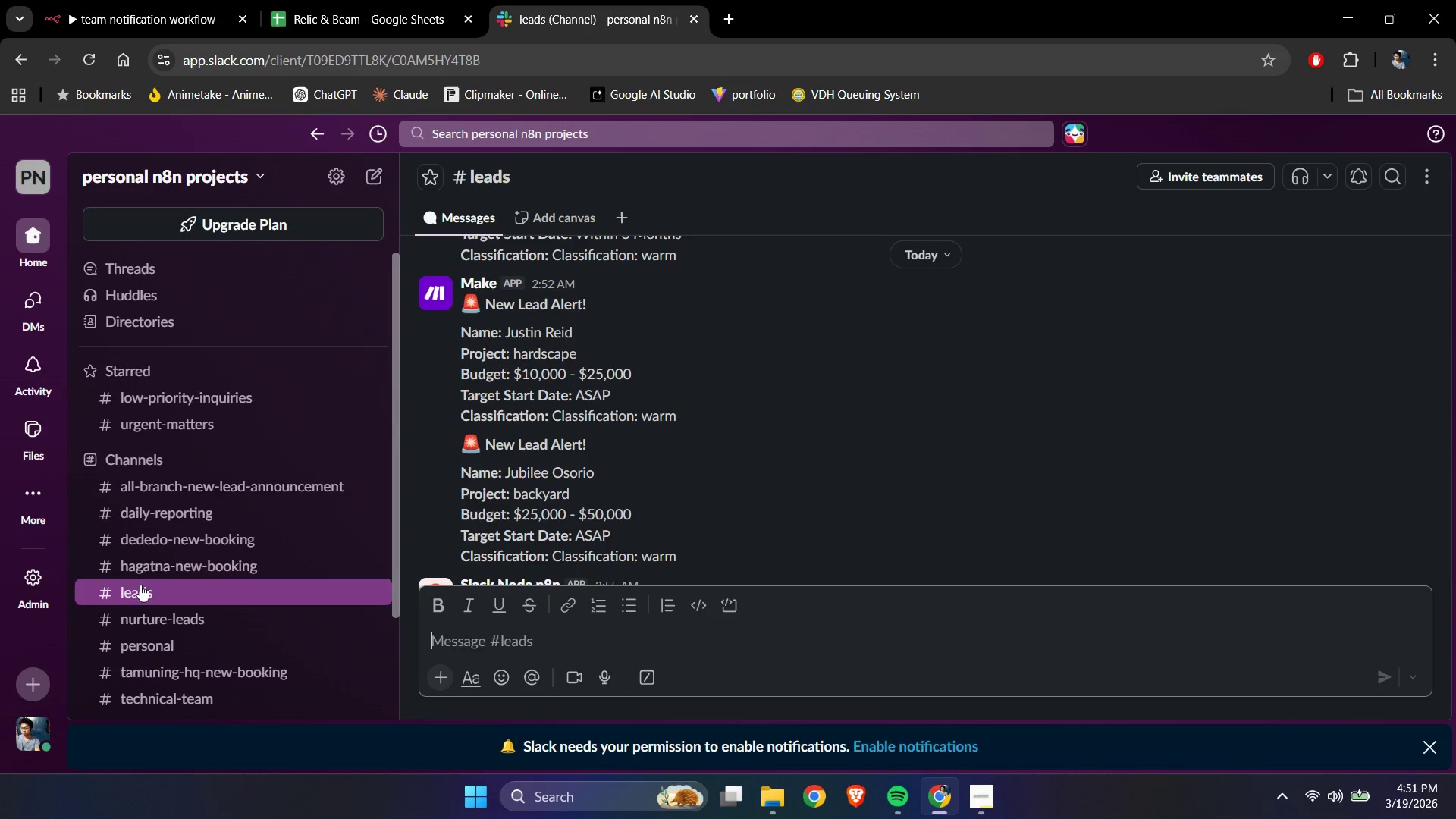 
wait(15.16)
 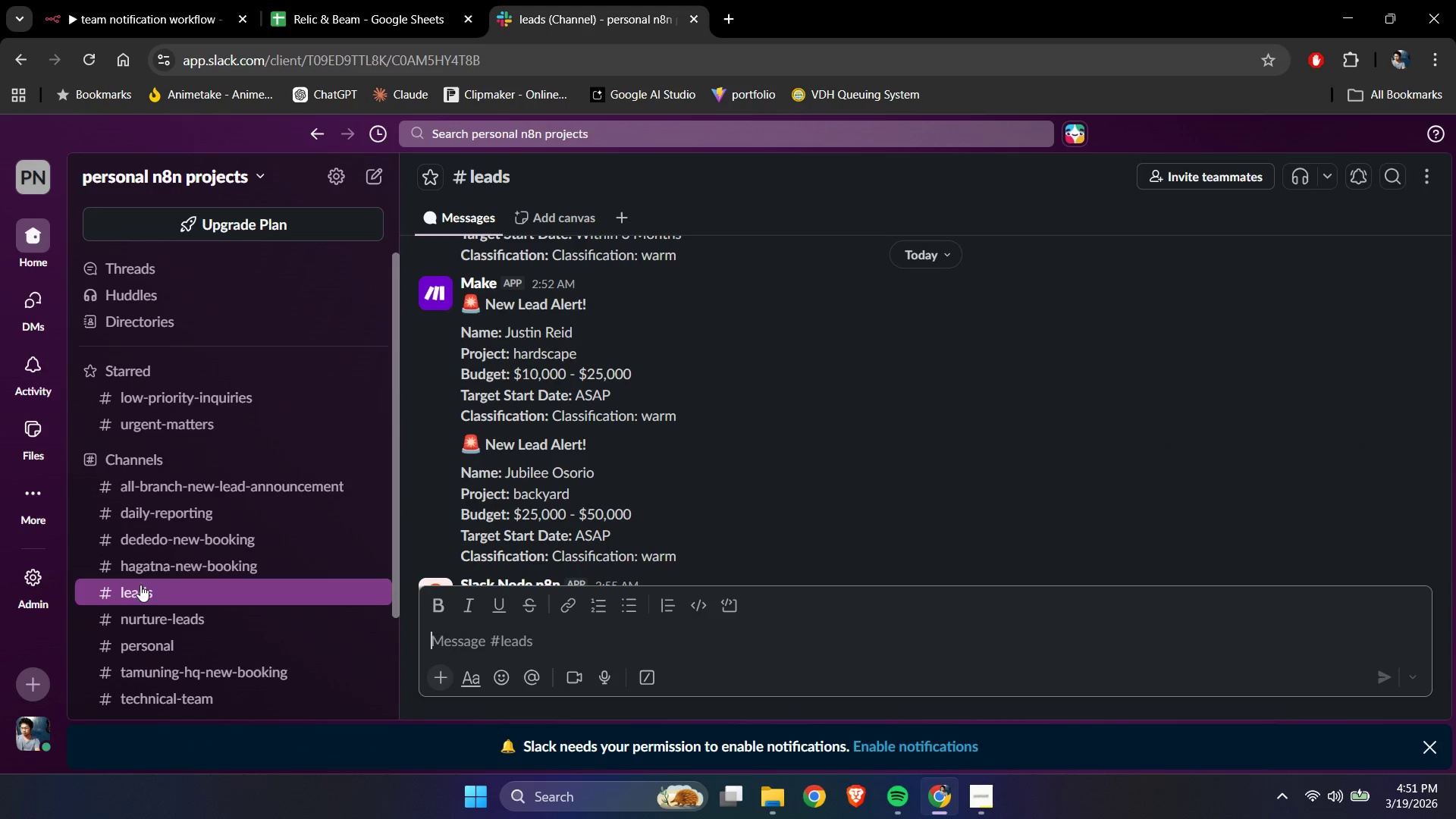 
left_click([173, 544])
 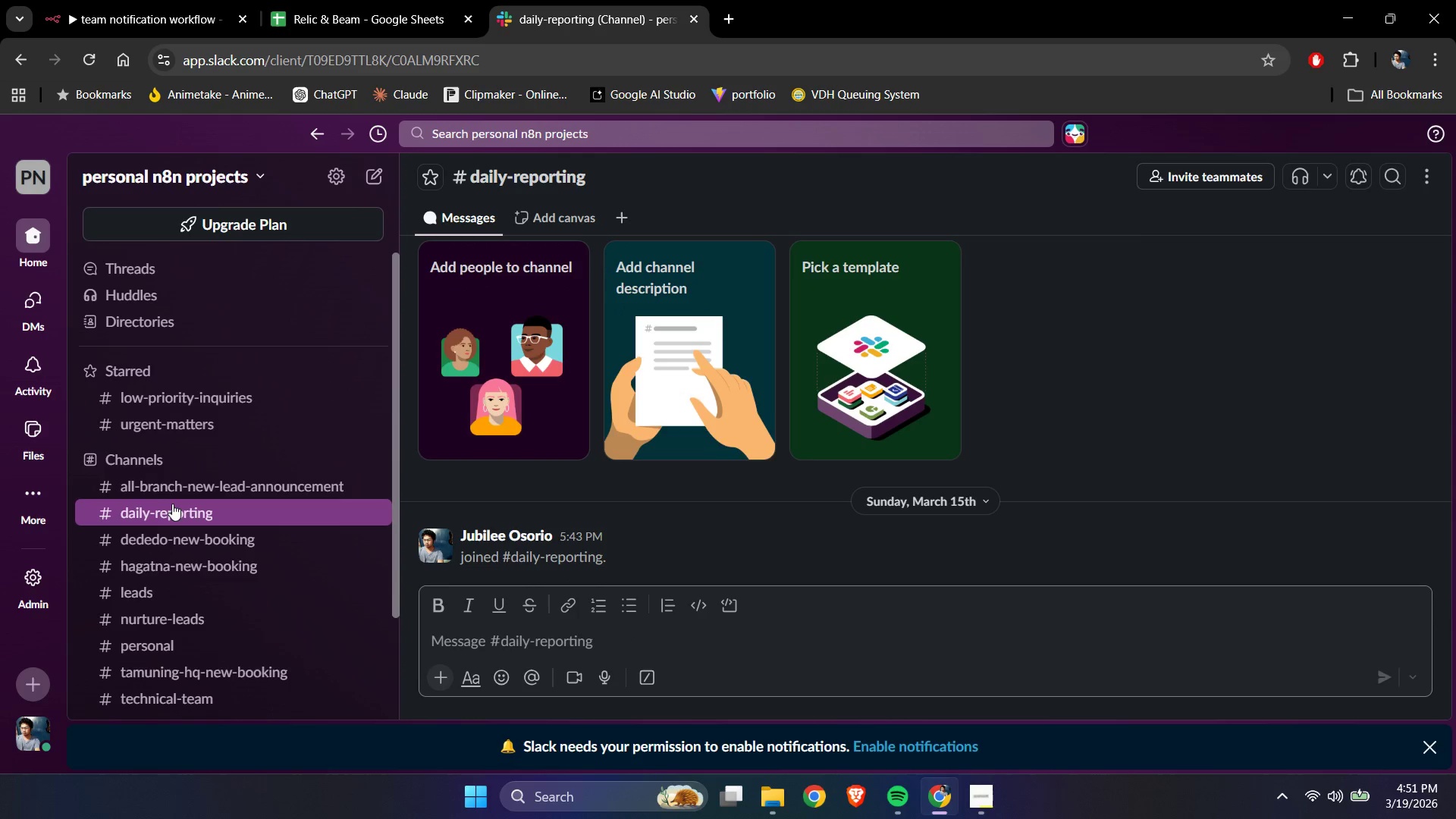 
left_click([191, 0])
 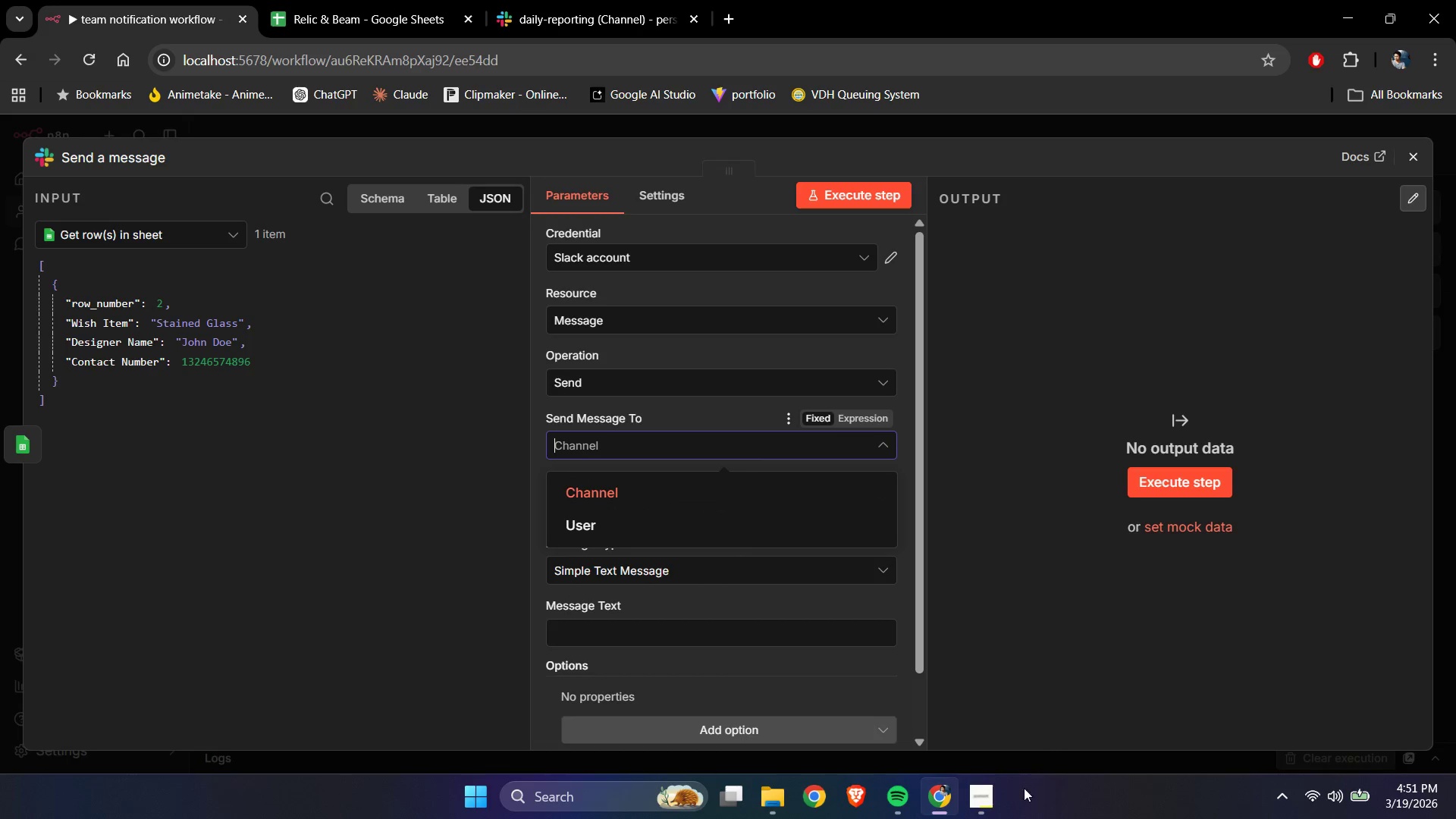 
left_click([989, 805])